 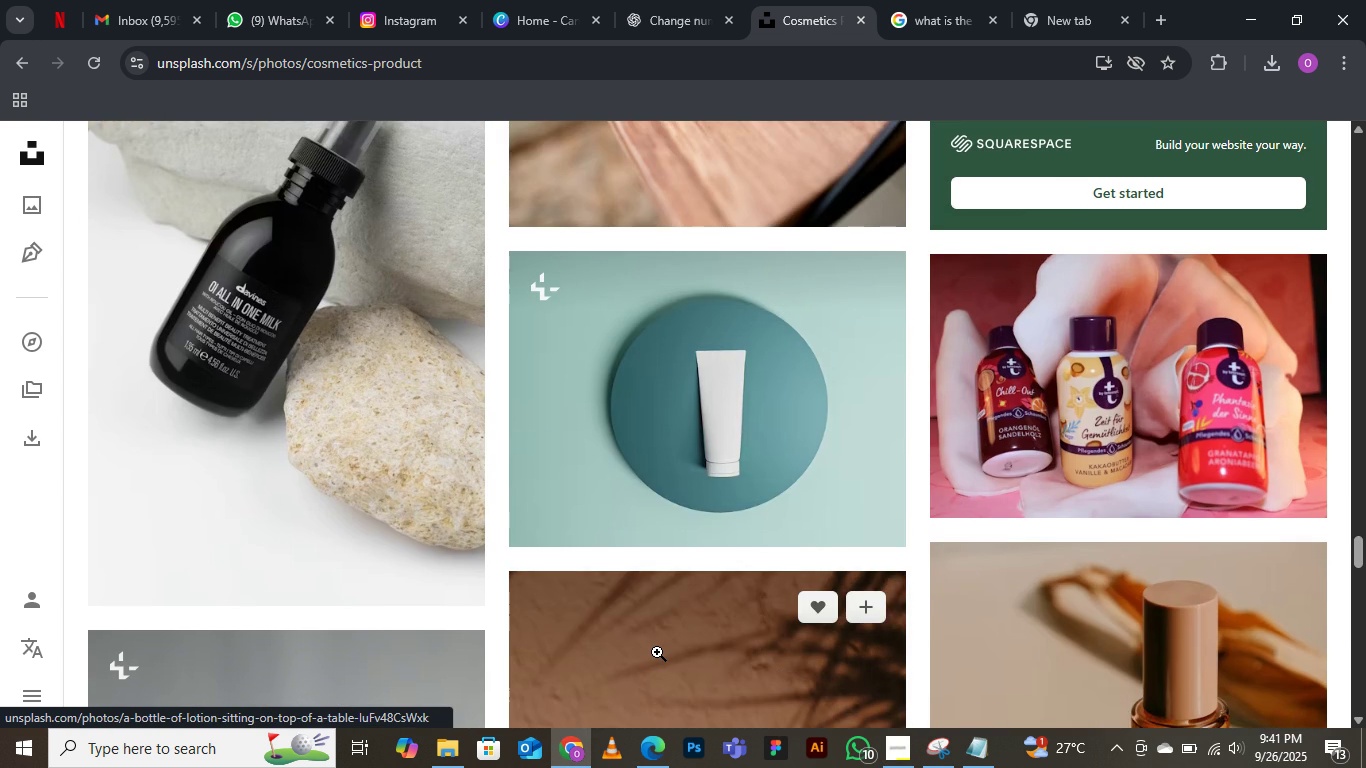 
scroll: coordinate [785, 578], scroll_direction: down, amount: 4.0
 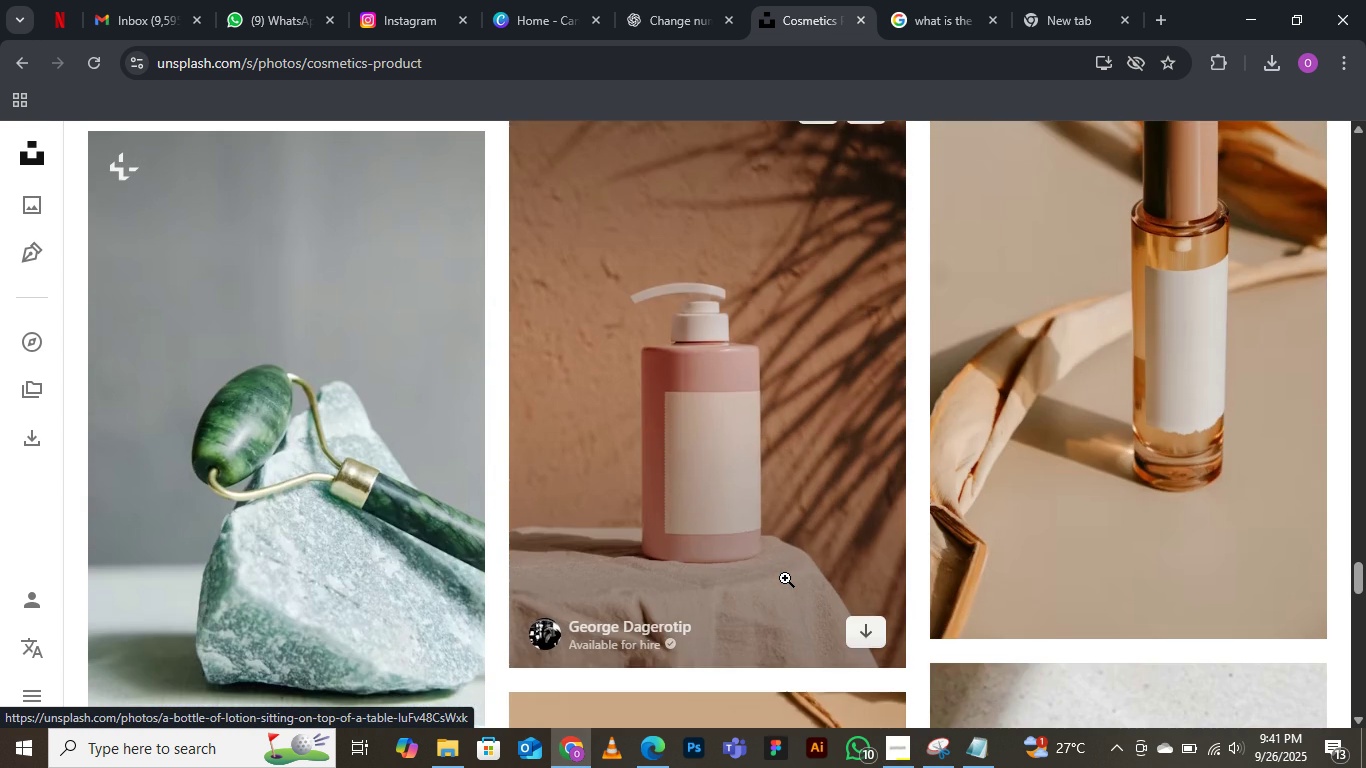 
scroll: coordinate [782, 584], scroll_direction: up, amount: 5.0
 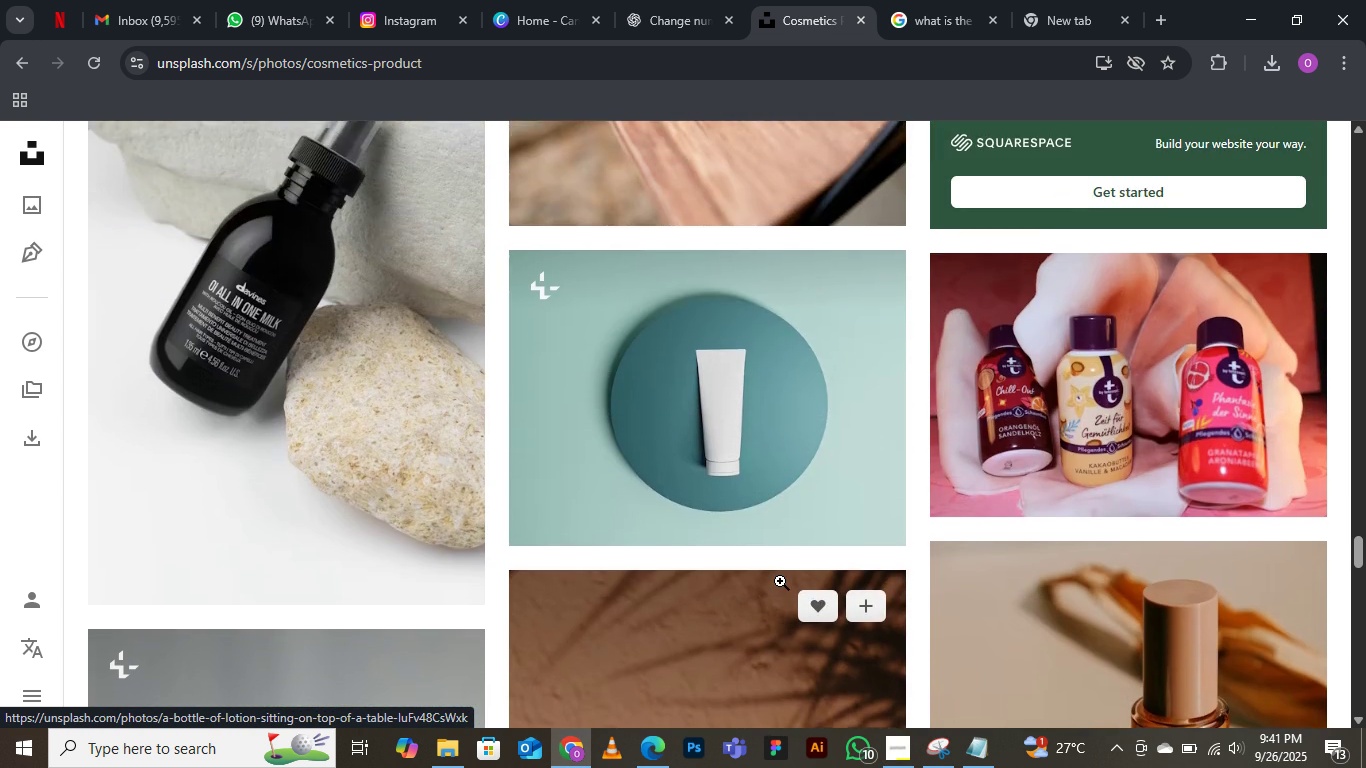 
scroll: coordinate [756, 604], scroll_direction: down, amount: 13.0
 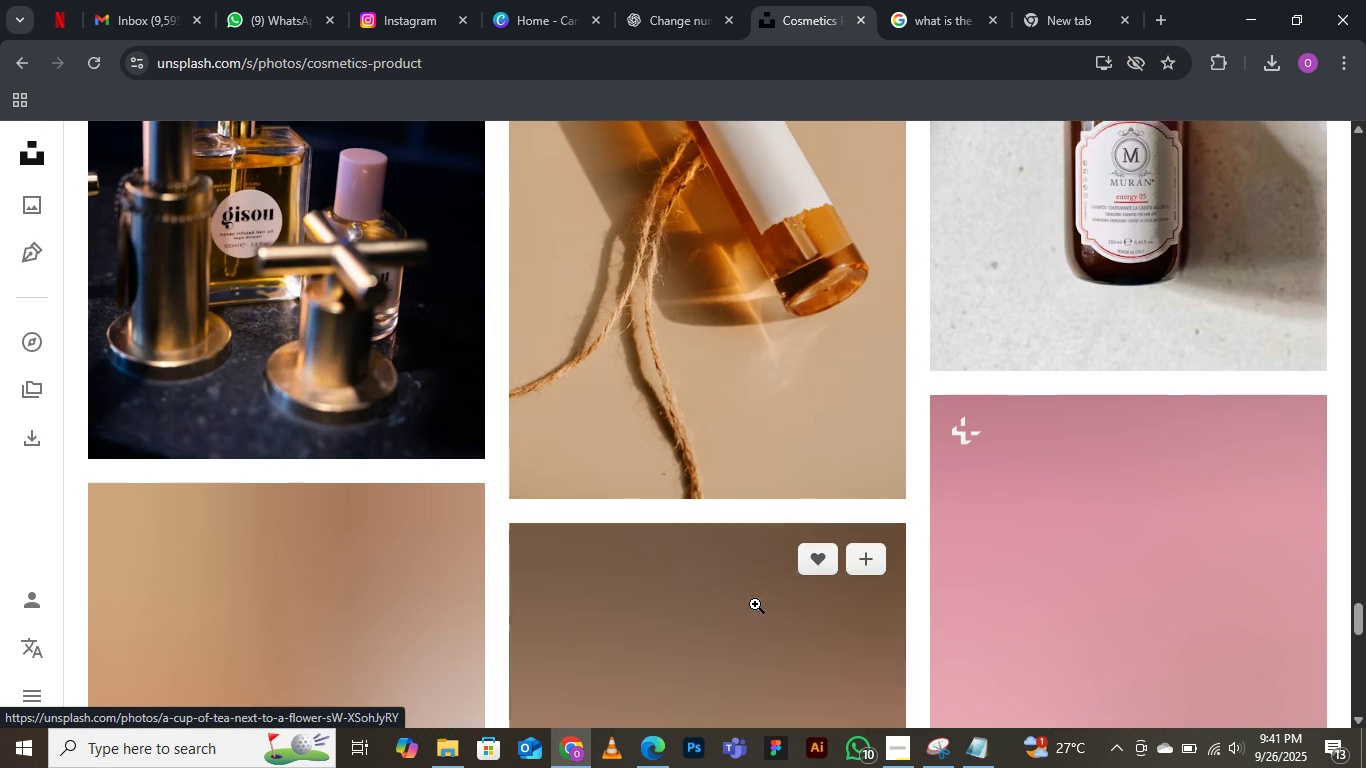 
scroll: coordinate [754, 590], scroll_direction: up, amount: 2.0
 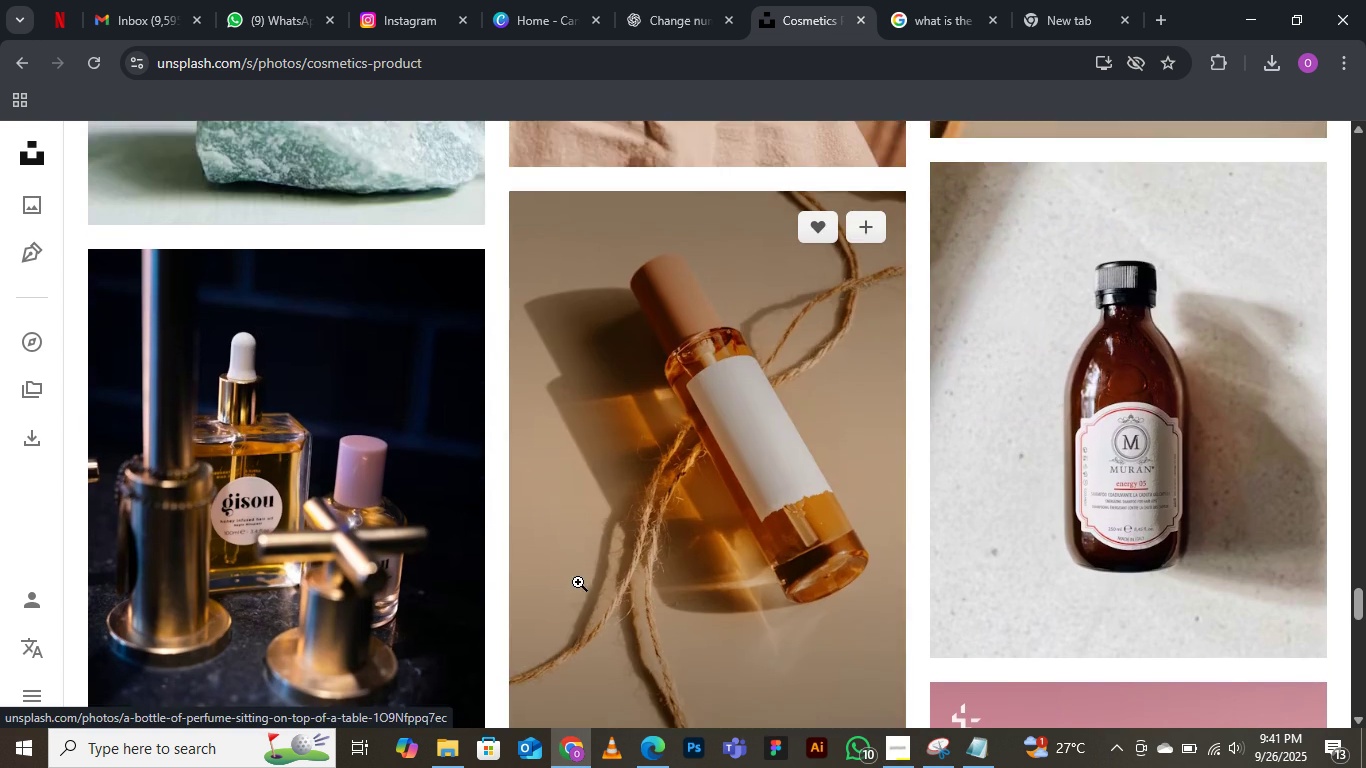 
scroll: coordinate [536, 582], scroll_direction: down, amount: 3.0
 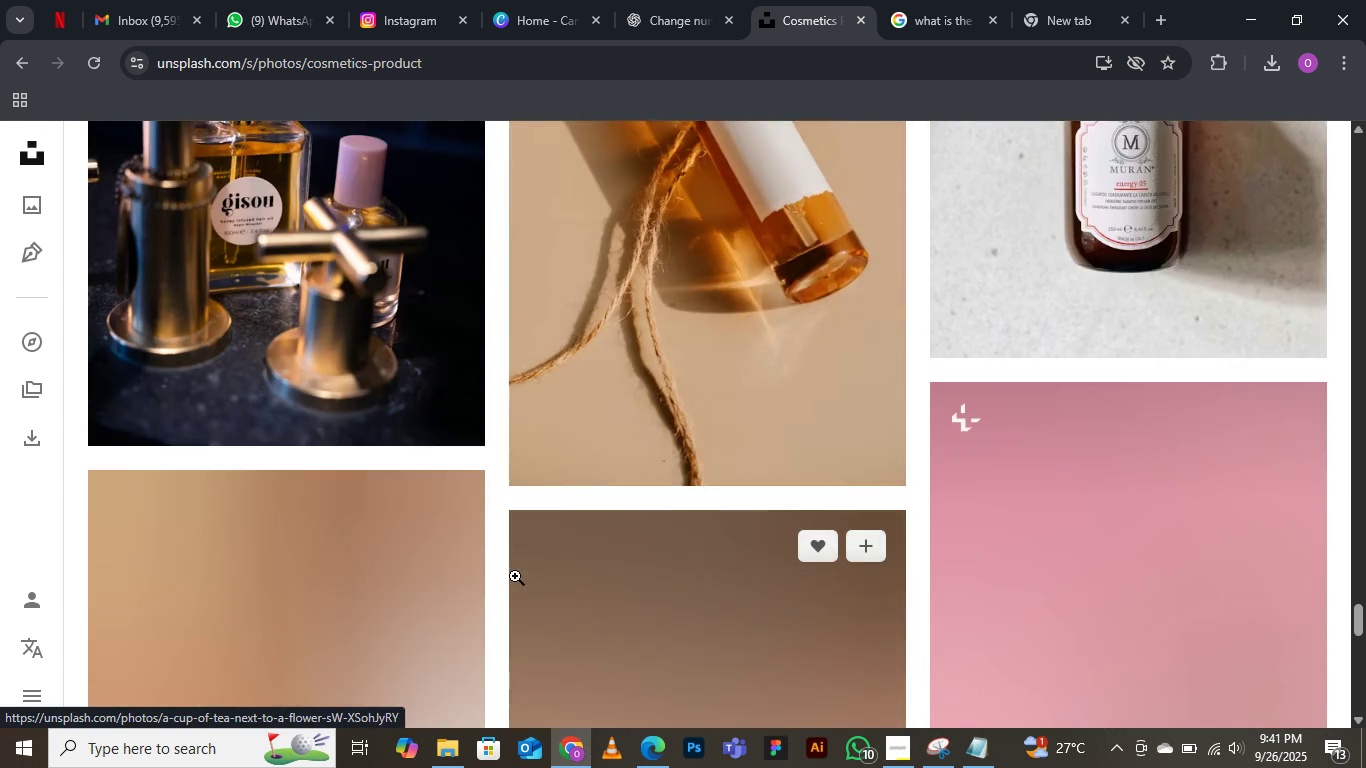 
scroll: coordinate [520, 580], scroll_direction: up, amount: 3.0
 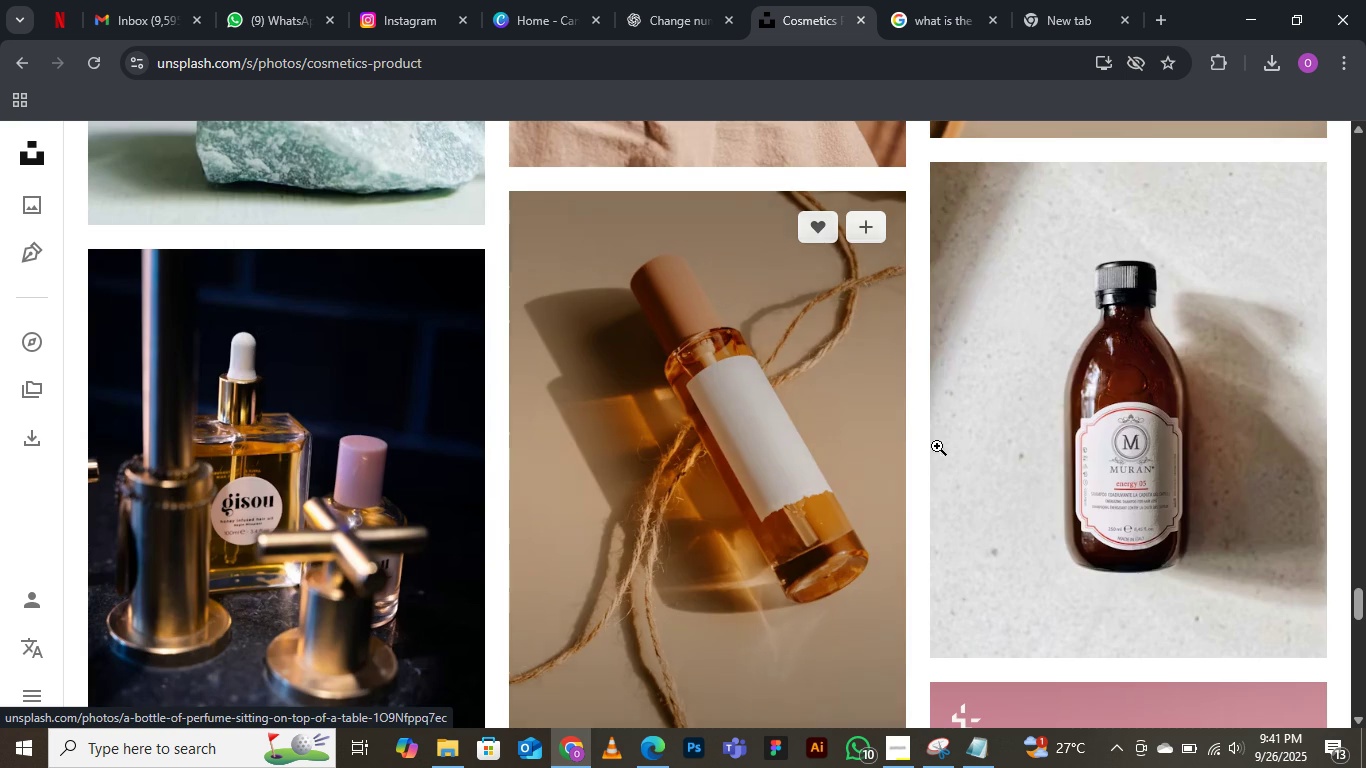 
scroll: coordinate [983, 485], scroll_direction: down, amount: 6.0
 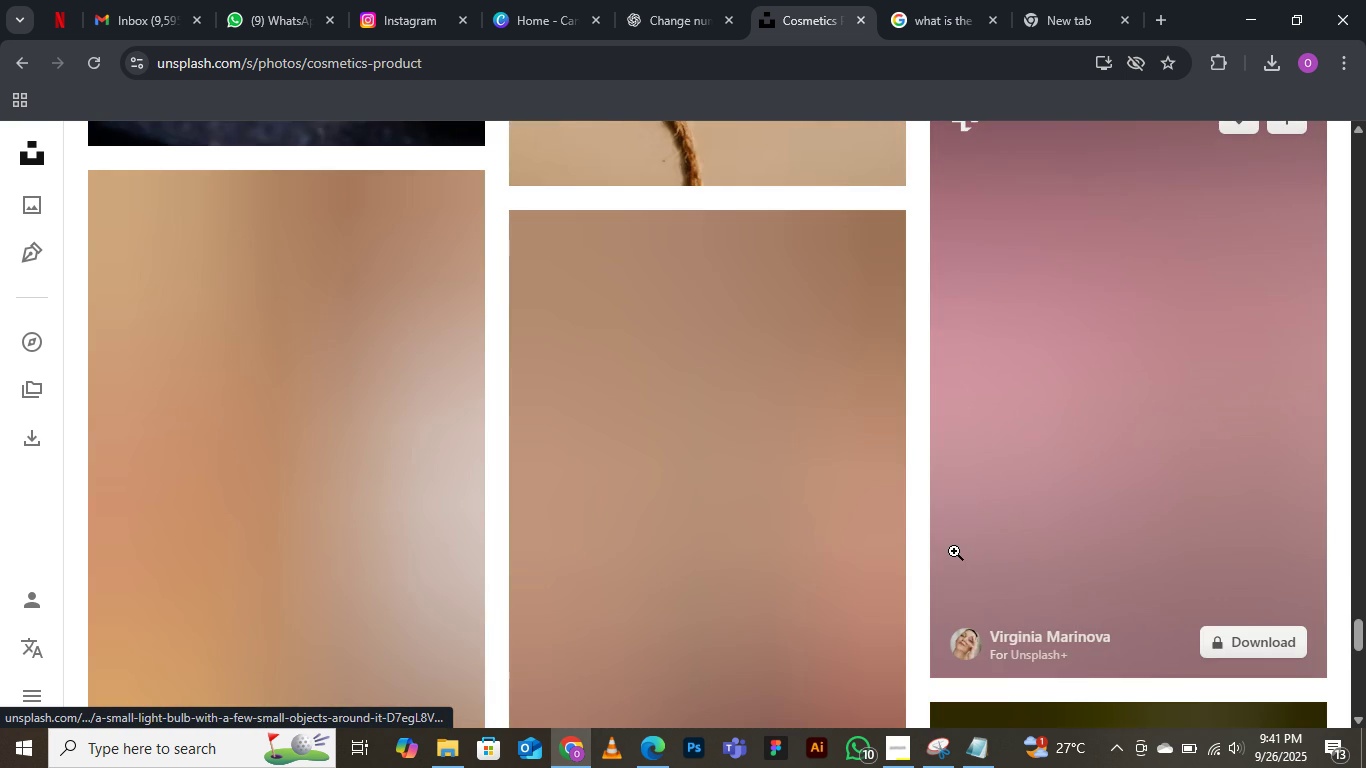 
scroll: coordinate [719, 510], scroll_direction: up, amount: 55.0
 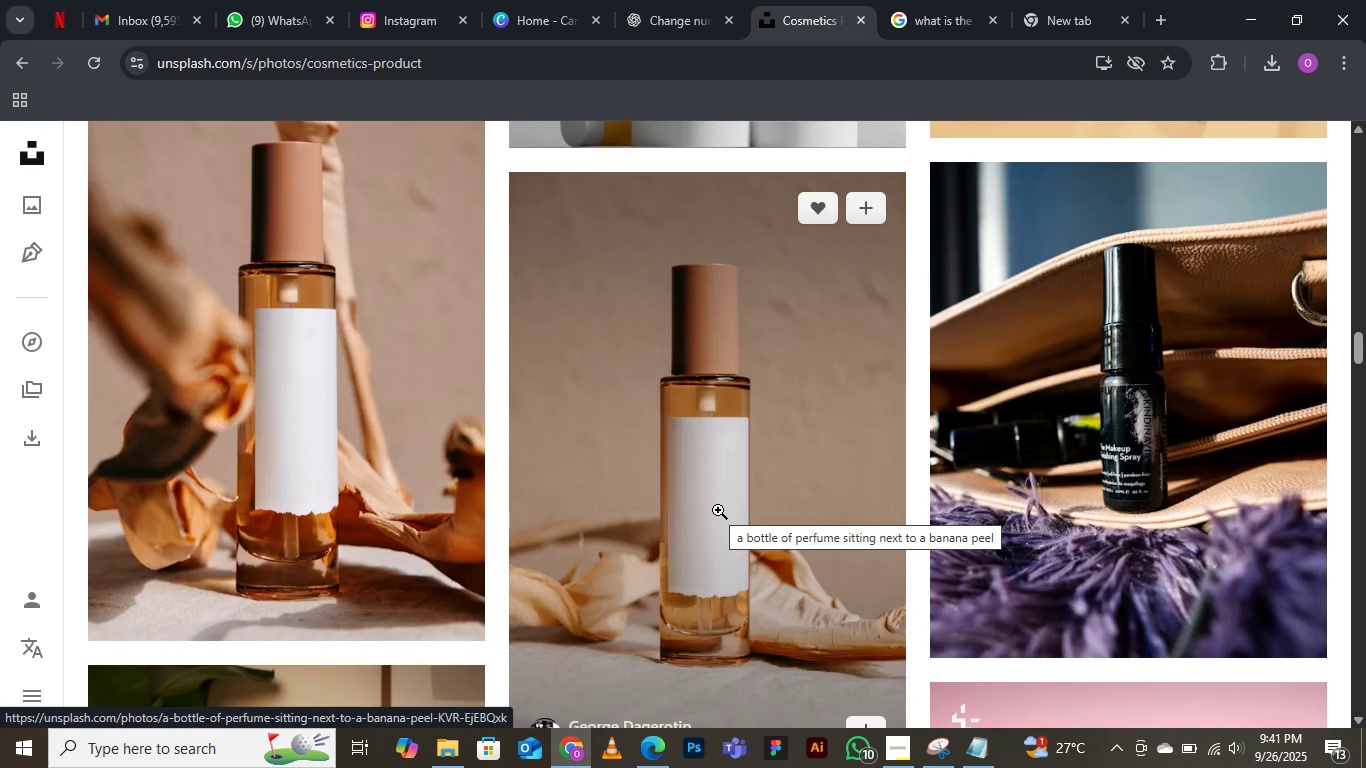 
scroll: coordinate [718, 508], scroll_direction: down, amount: 8.0
 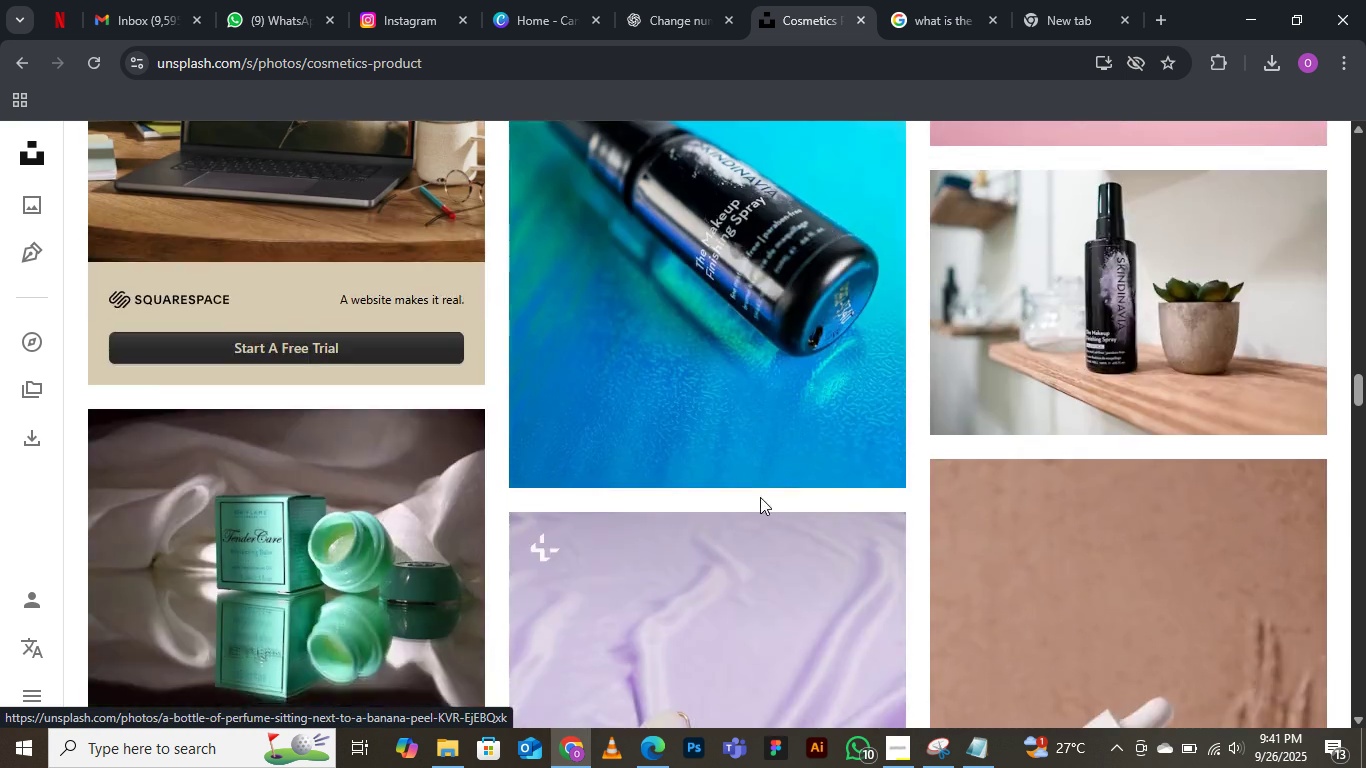 
scroll: coordinate [711, 547], scroll_direction: up, amount: 36.0
 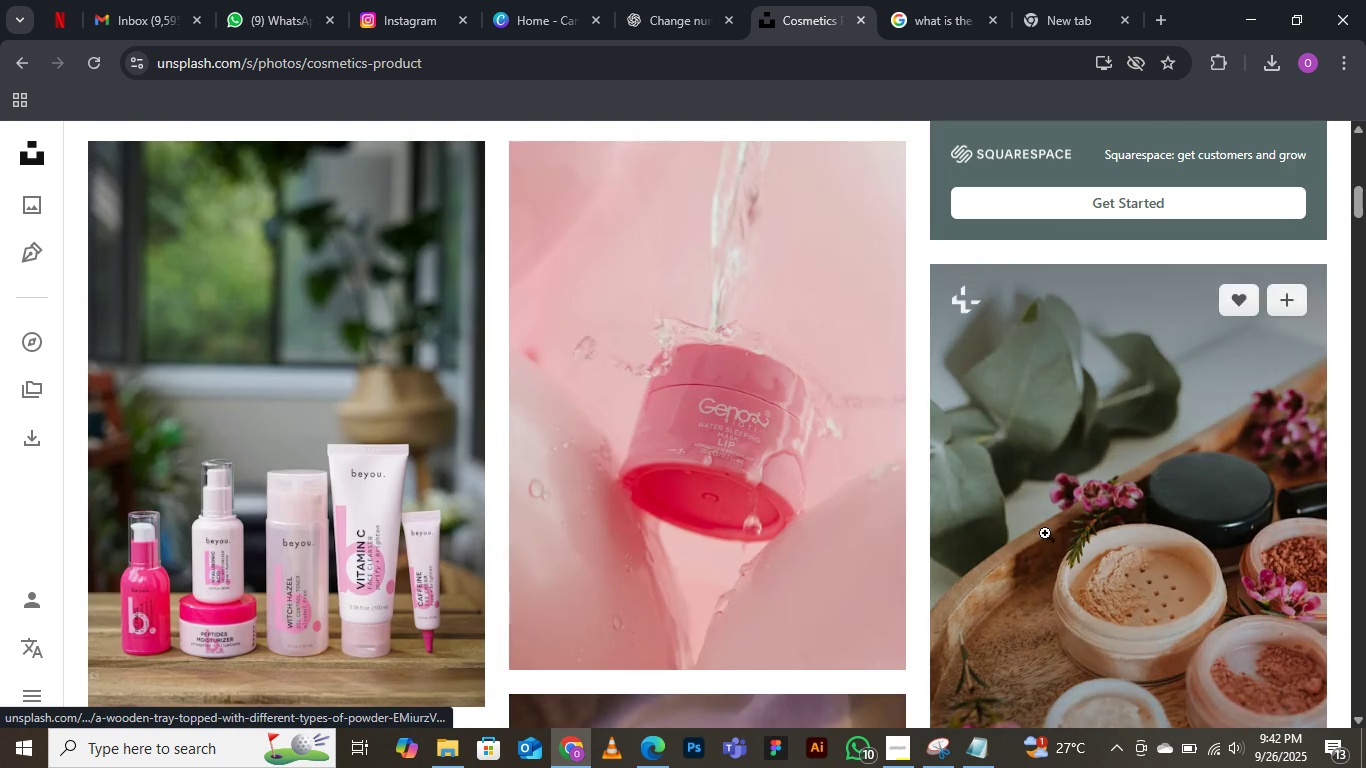 
scroll: coordinate [1110, 564], scroll_direction: up, amount: 6.0
 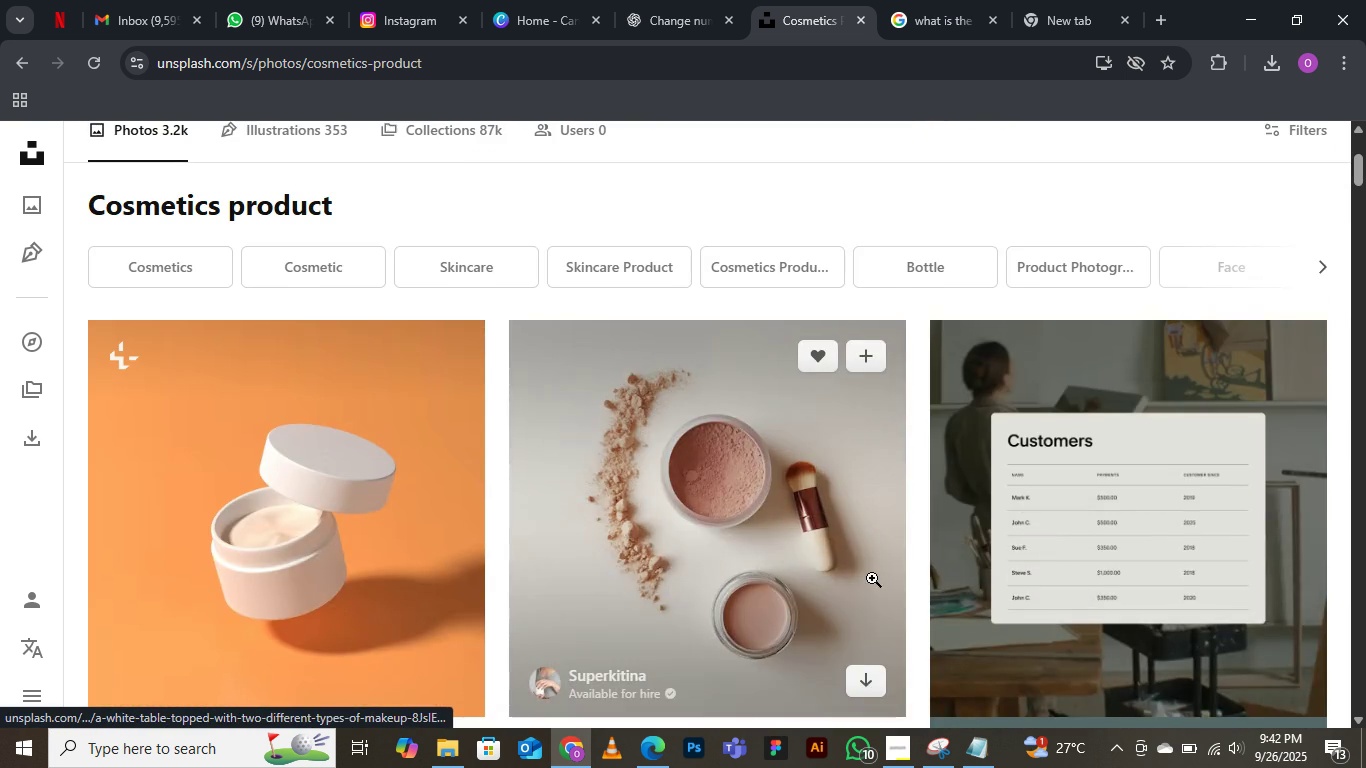 
scroll: coordinate [816, 524], scroll_direction: down, amount: 92.0
 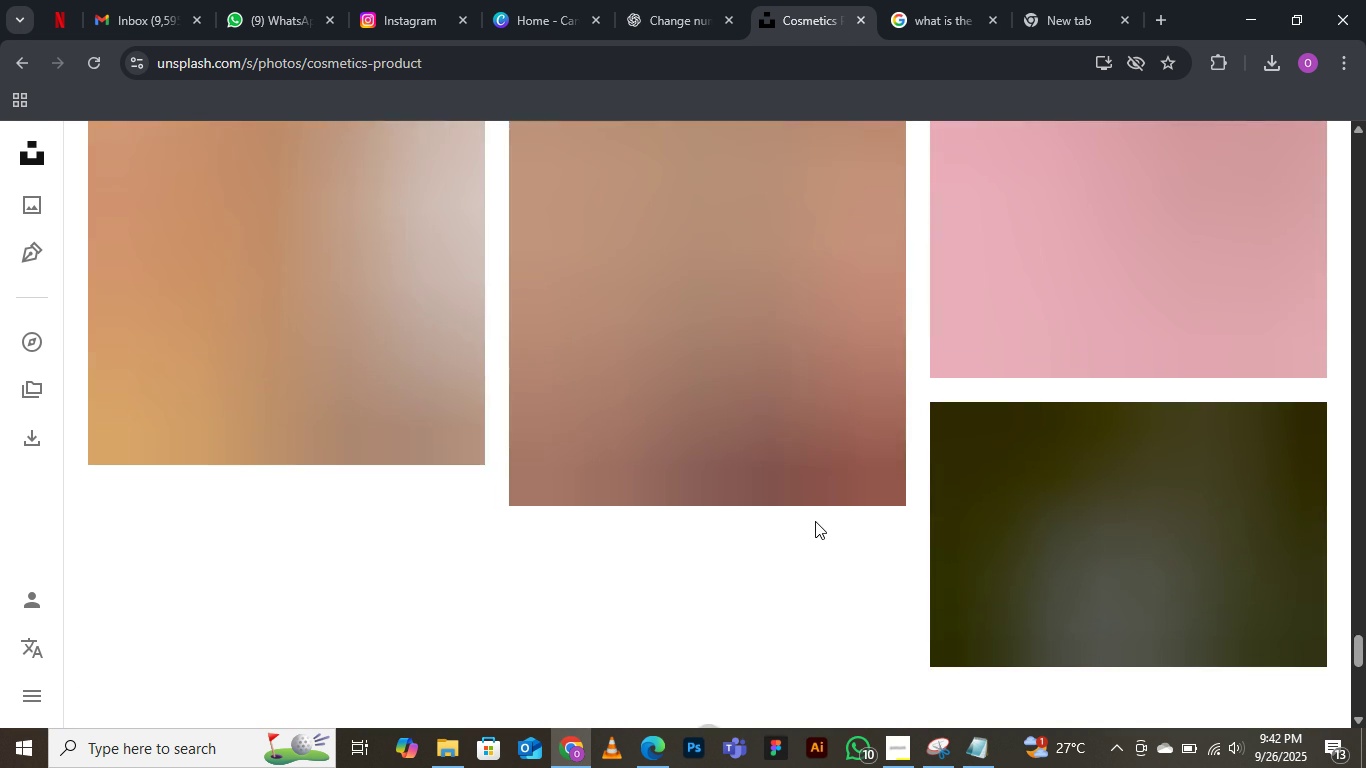 
scroll: coordinate [813, 512], scroll_direction: up, amount: 6.0
 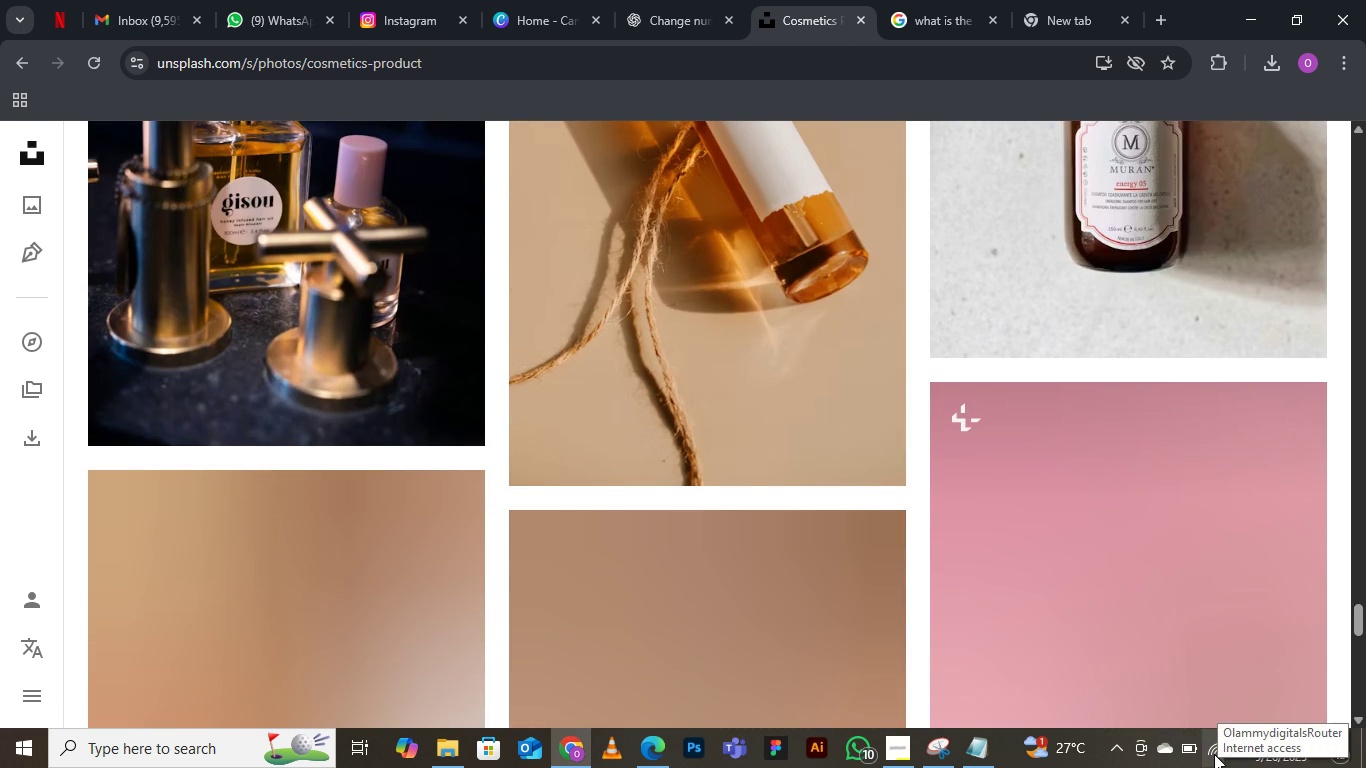 
left_click([1212, 752])
 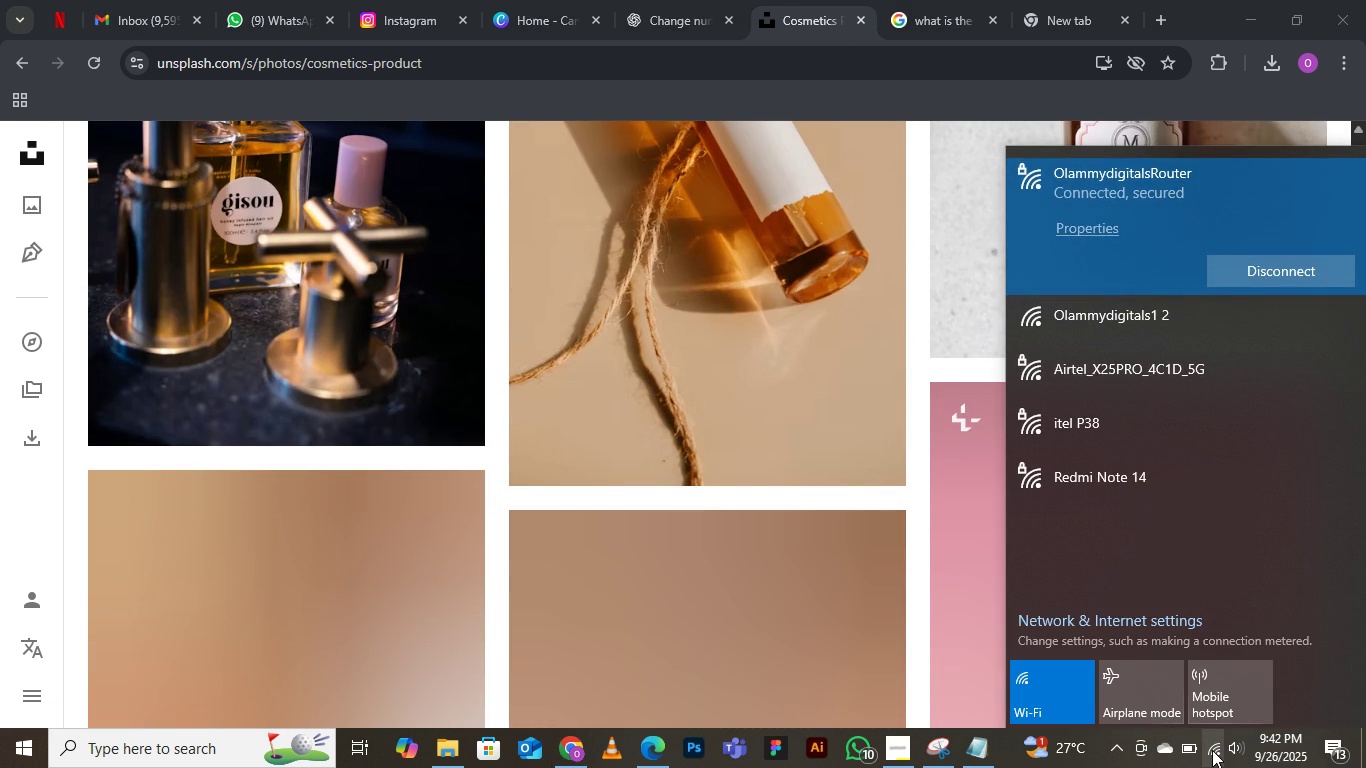 
left_click([1212, 750])
 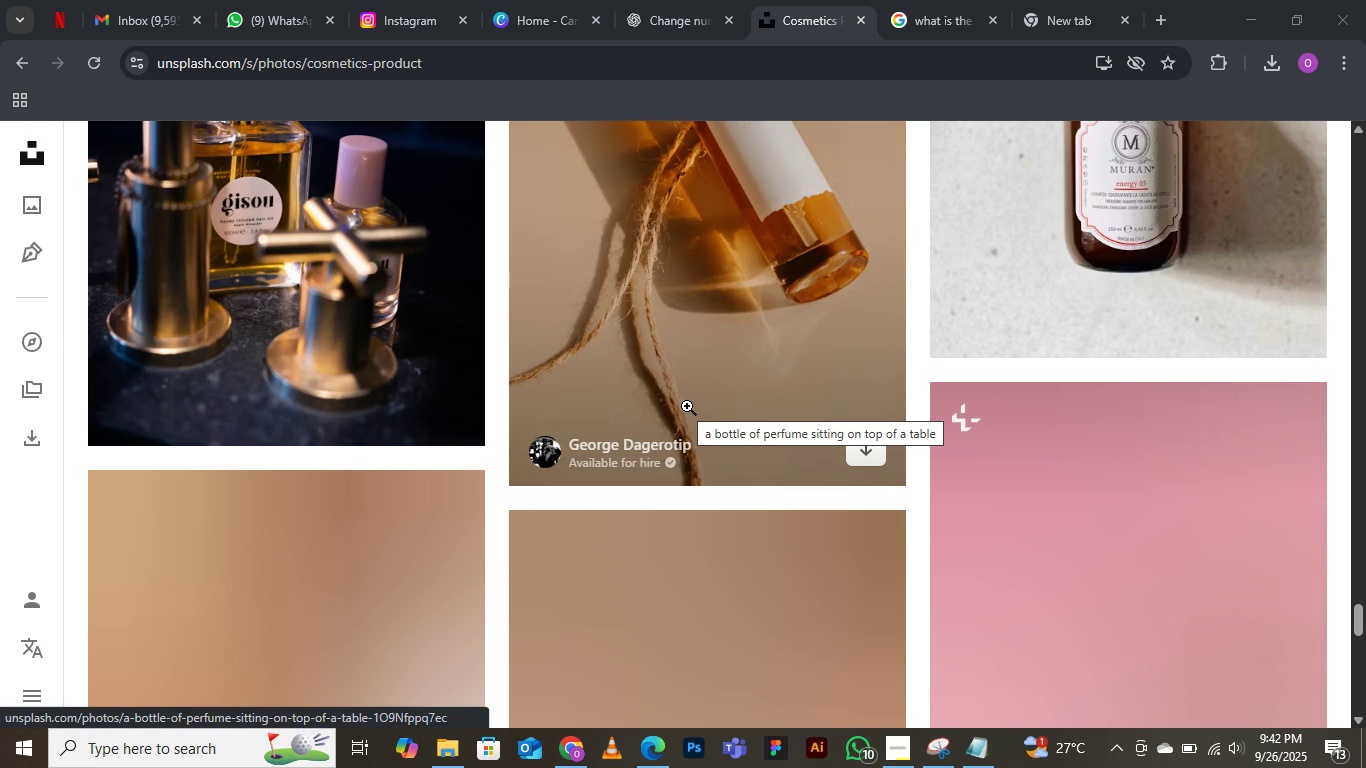 
scroll: coordinate [518, 367], scroll_direction: up, amount: 13.0
 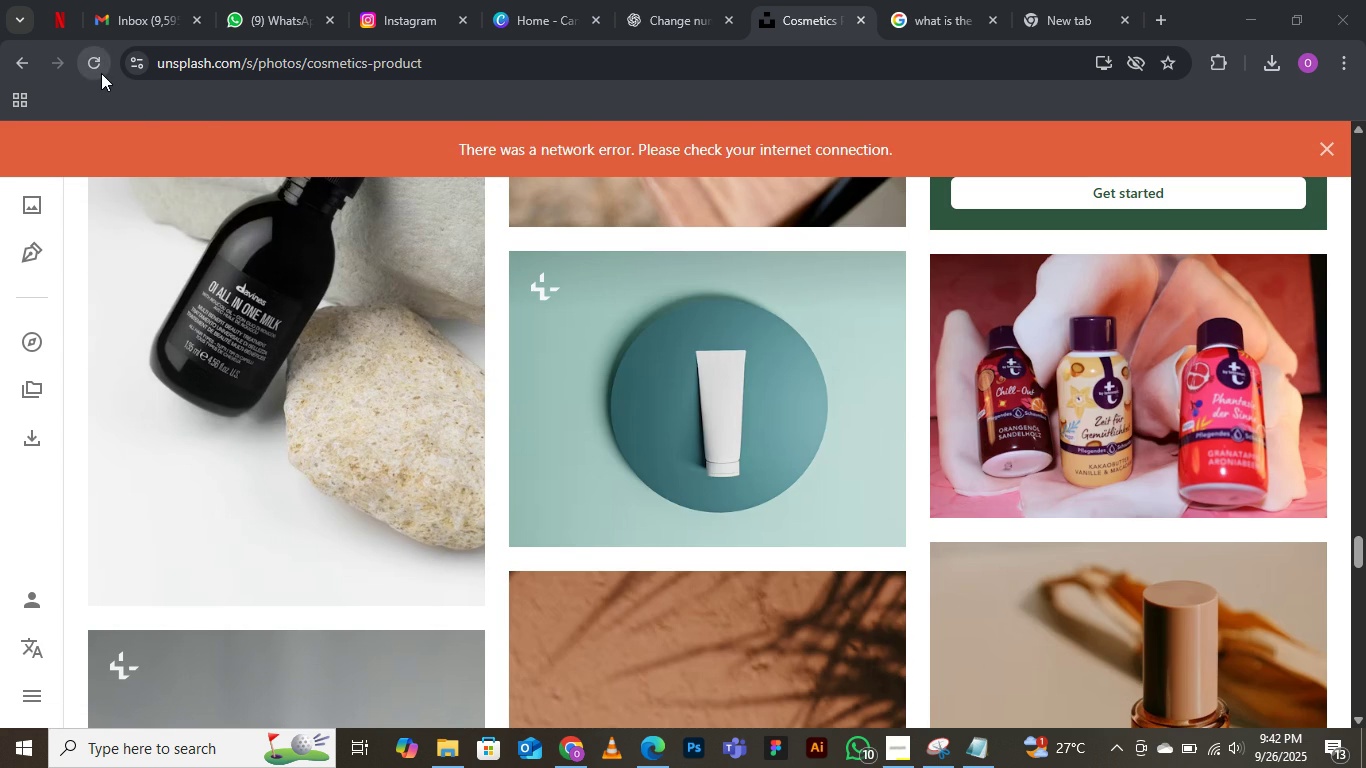 
left_click([101, 73])
 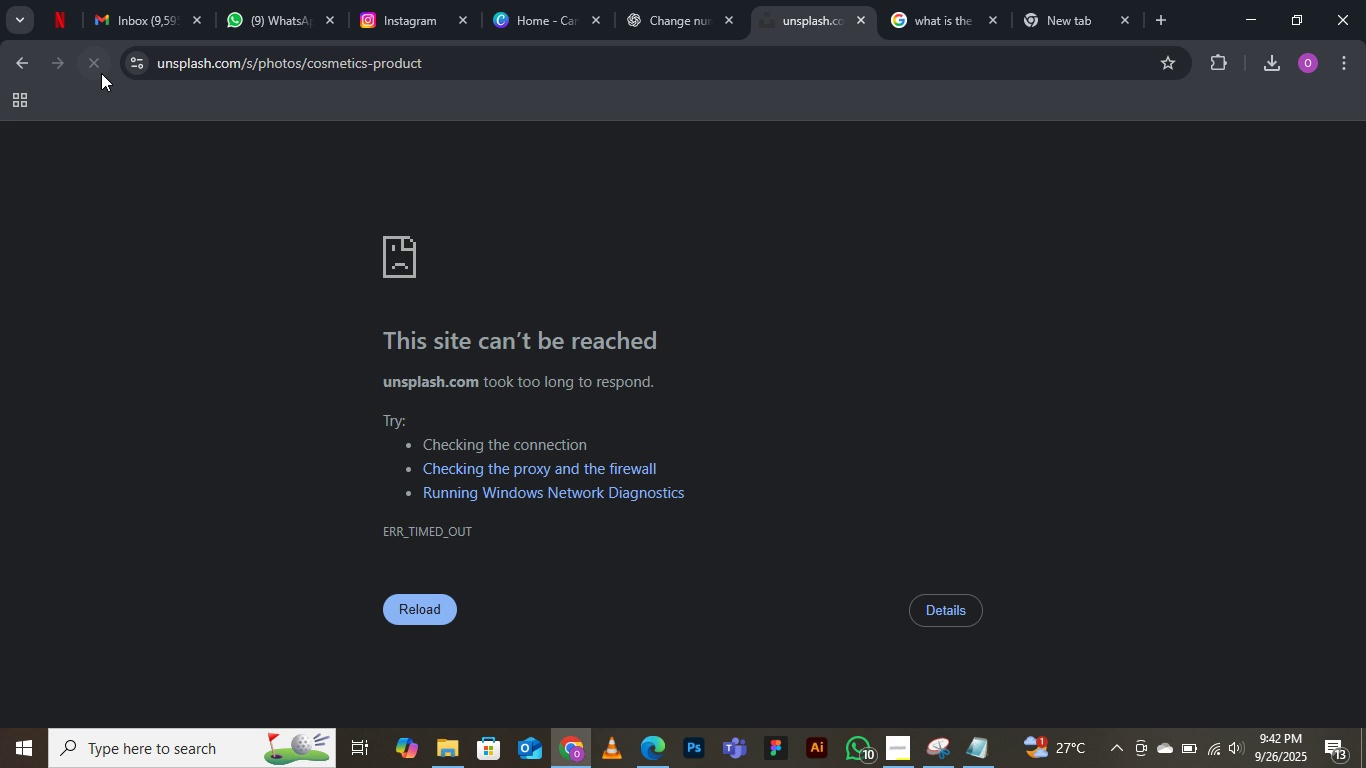 
wait(11.96)
 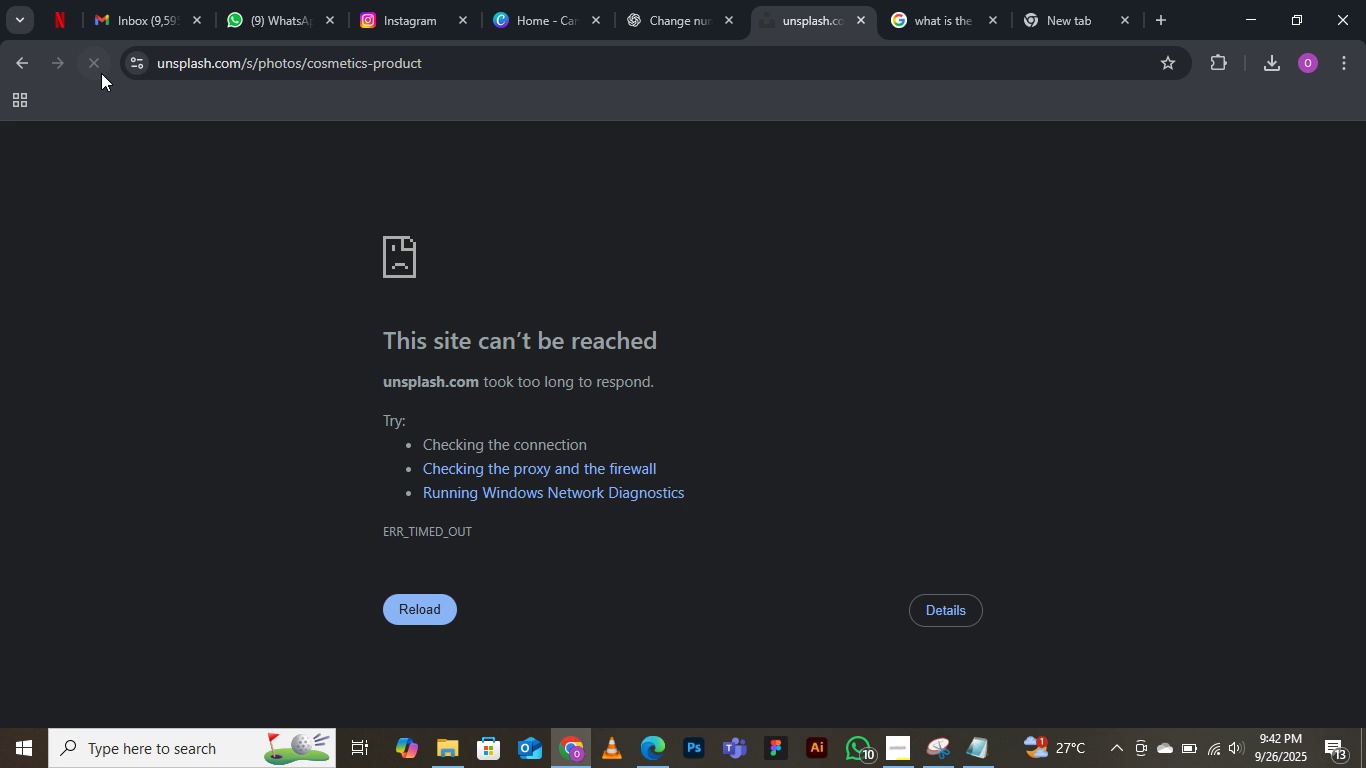 
left_click([95, 69])
 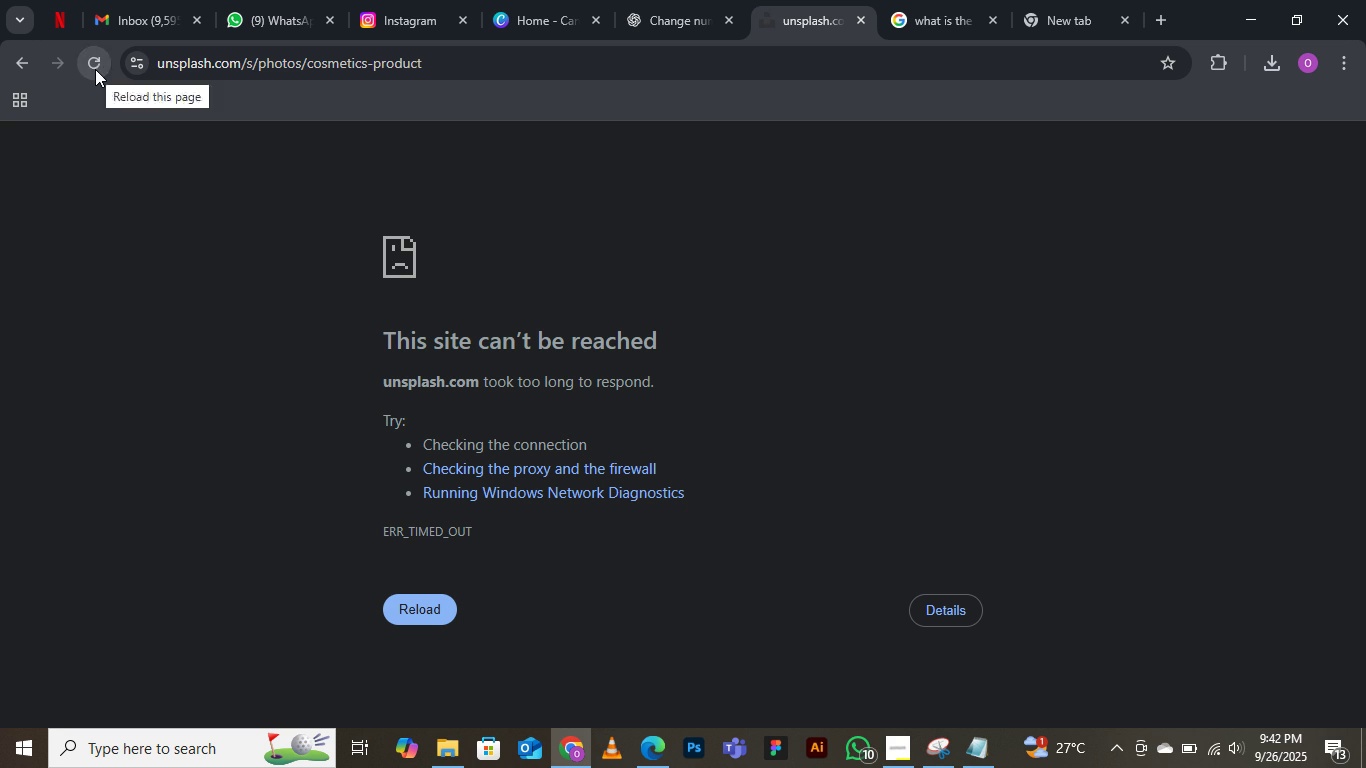 
left_click([95, 69])
 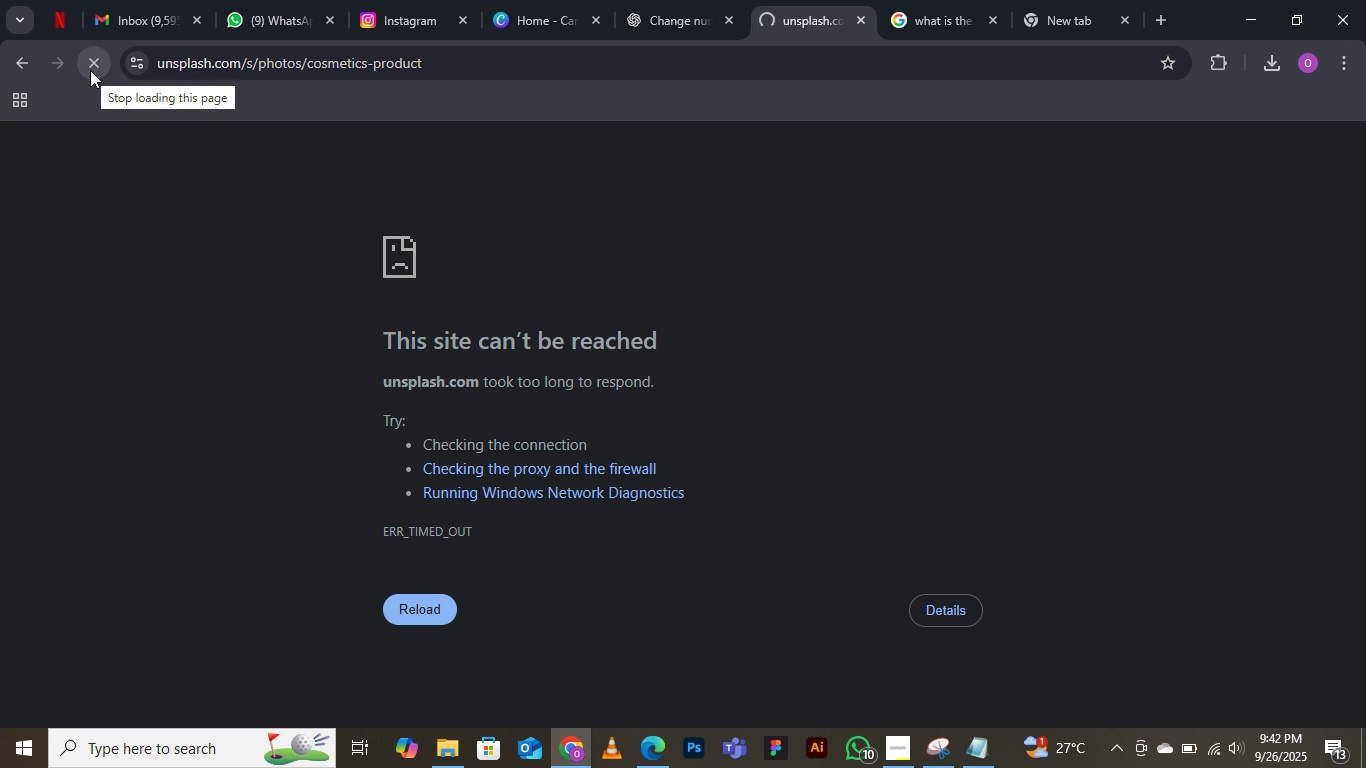 
wait(8.35)
 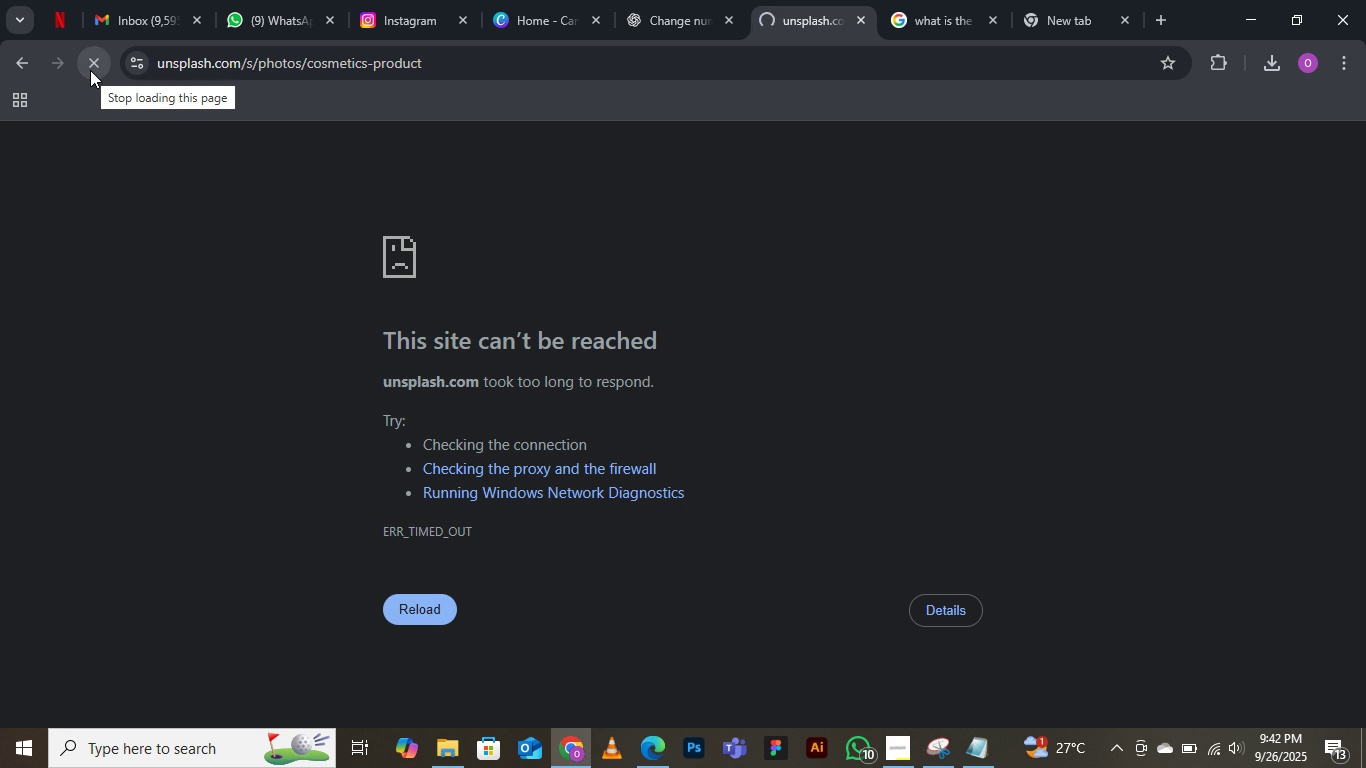 
scroll: coordinate [988, 579], scroll_direction: up, amount: 7.0
 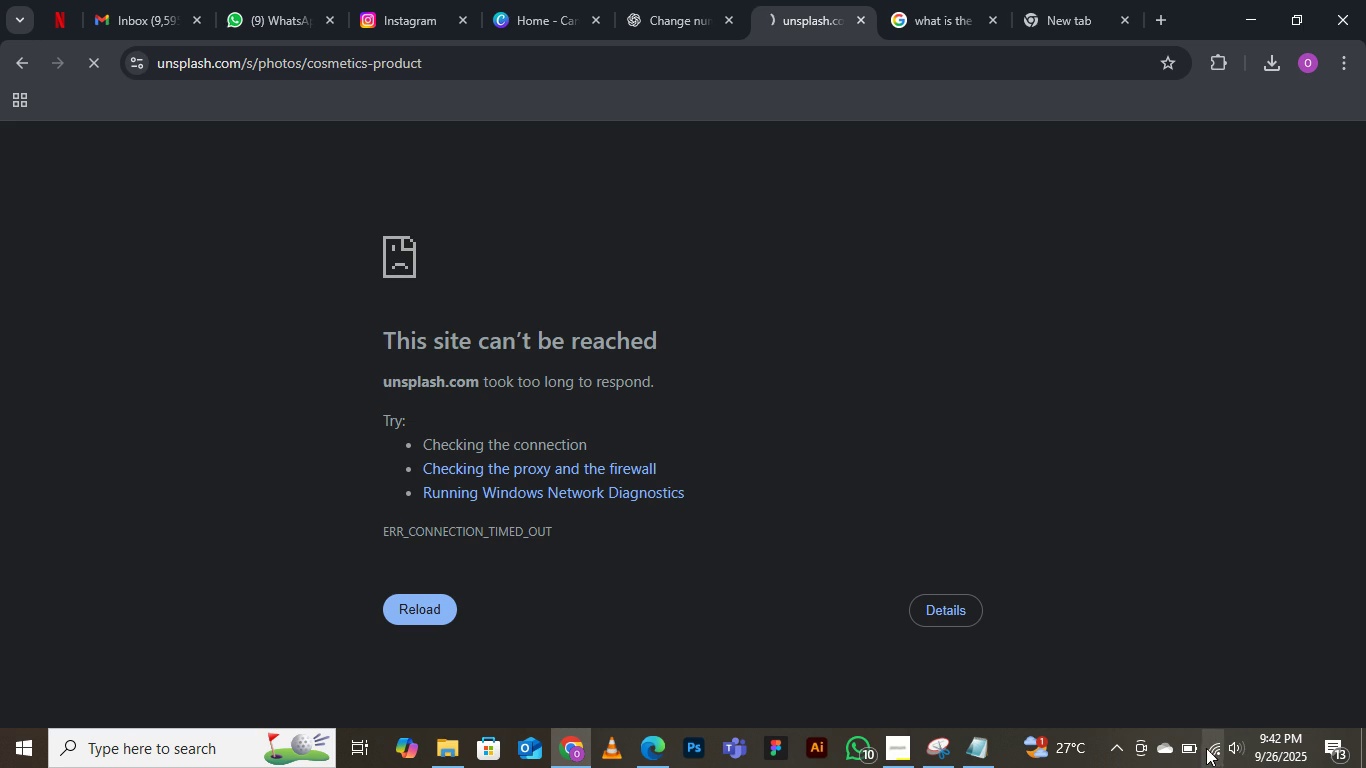 
left_click([1206, 752])
 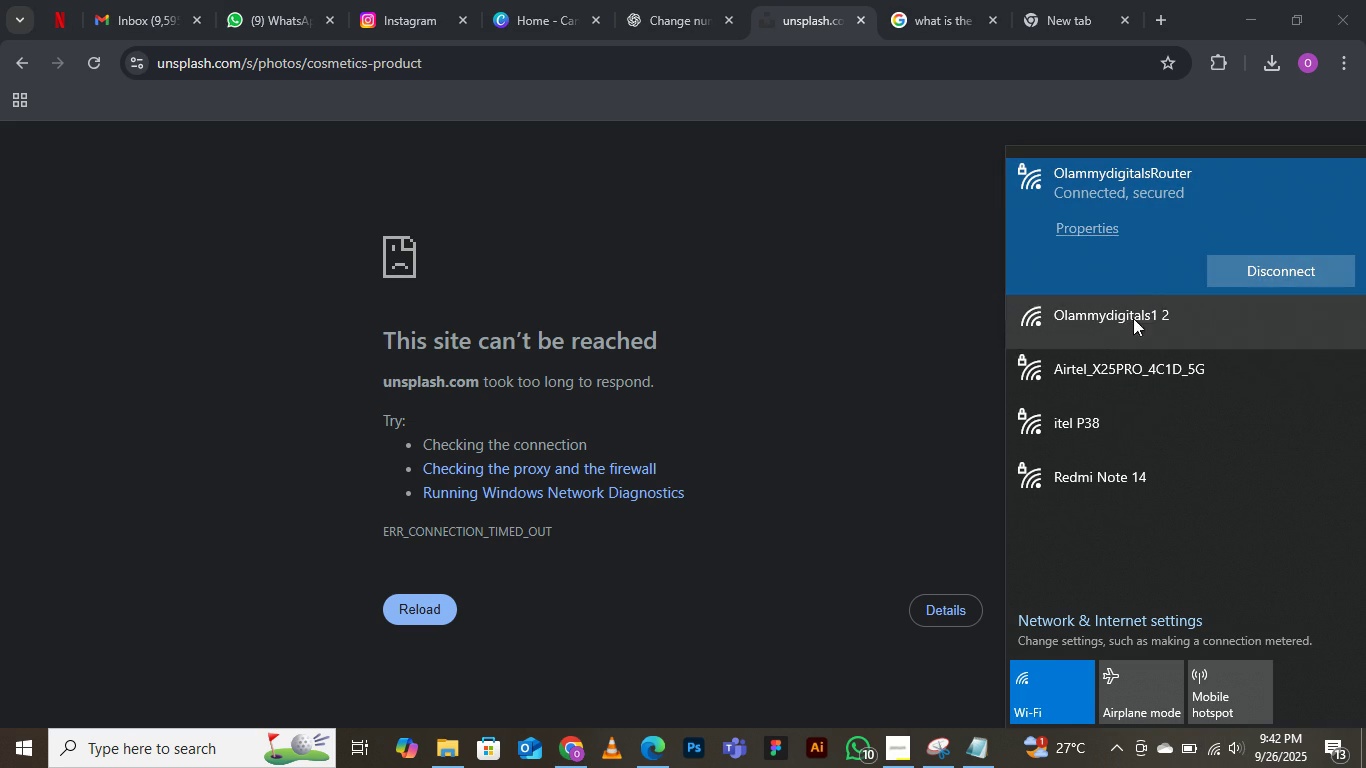 
left_click([1111, 317])
 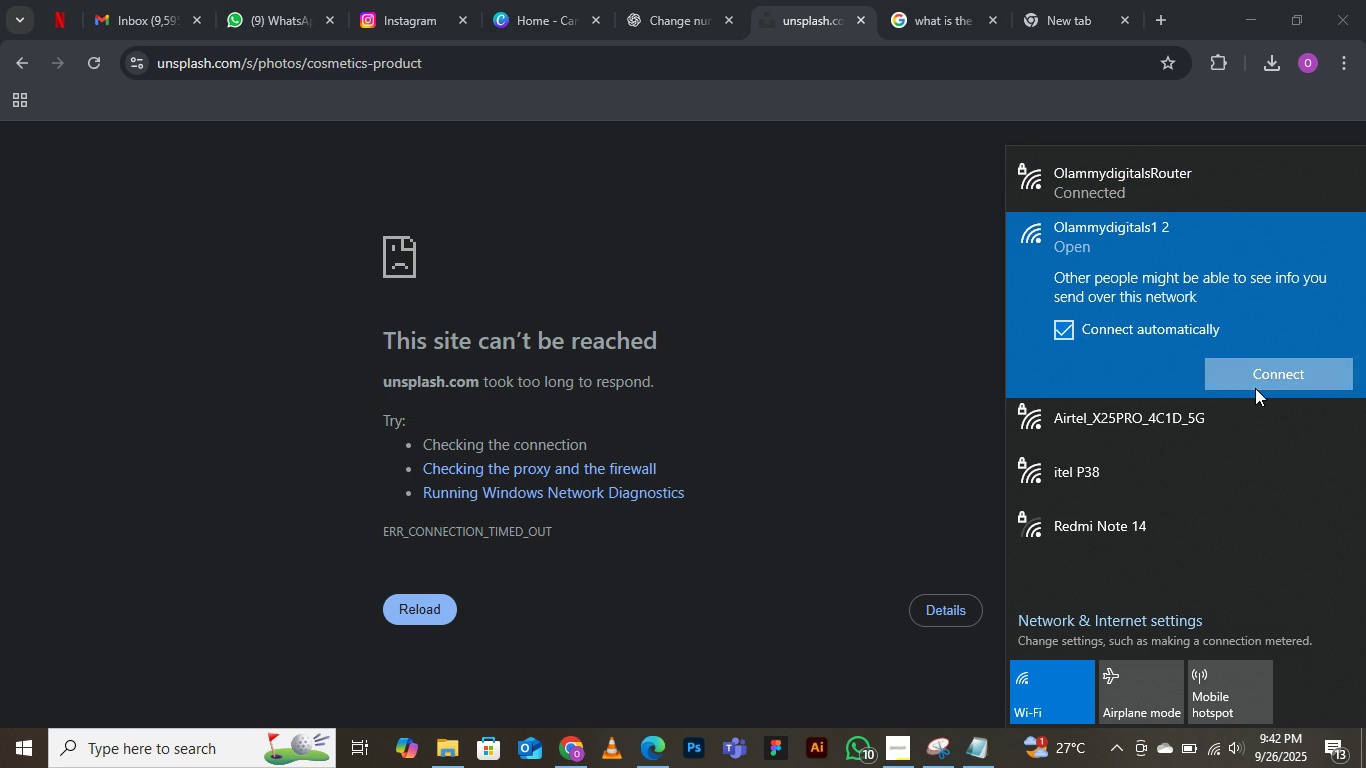 
left_click([1255, 388])